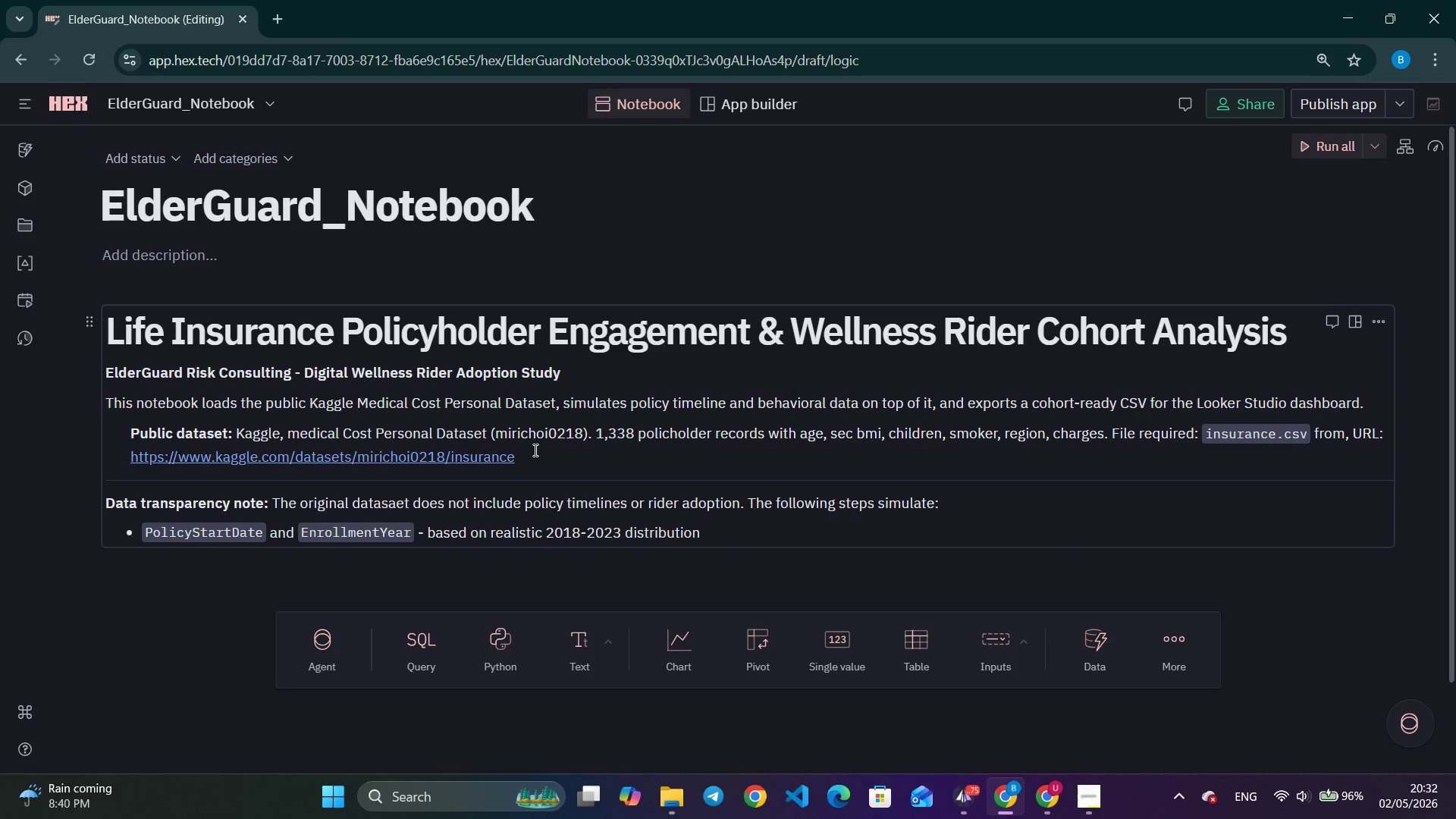 
key(Enter)
 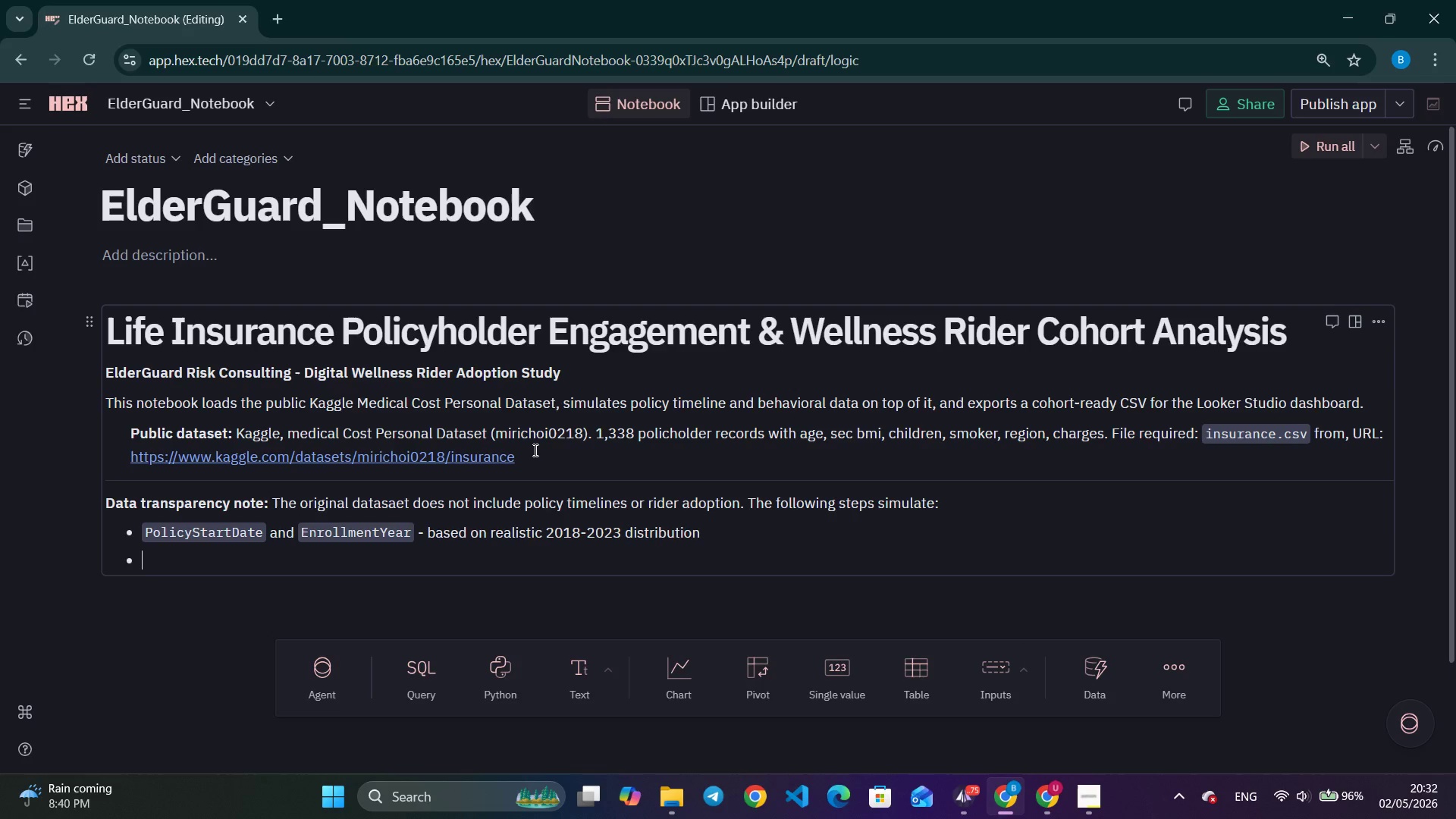 
type(`IsActivePolicy` - retention decay modeled by cohort age san)
key(Backspace)
key(Backspace)
type(and )
key(Backspace)
key(Backspace)
key(Backspace)
key(Backspace)
key(Backspace)
type(and smoler)
key(Backspace)
key(Backspace)
type(ker)
key(Backspace)
key(Backspace)
key(Backspace)
key(Backspace)
type(ker status)
 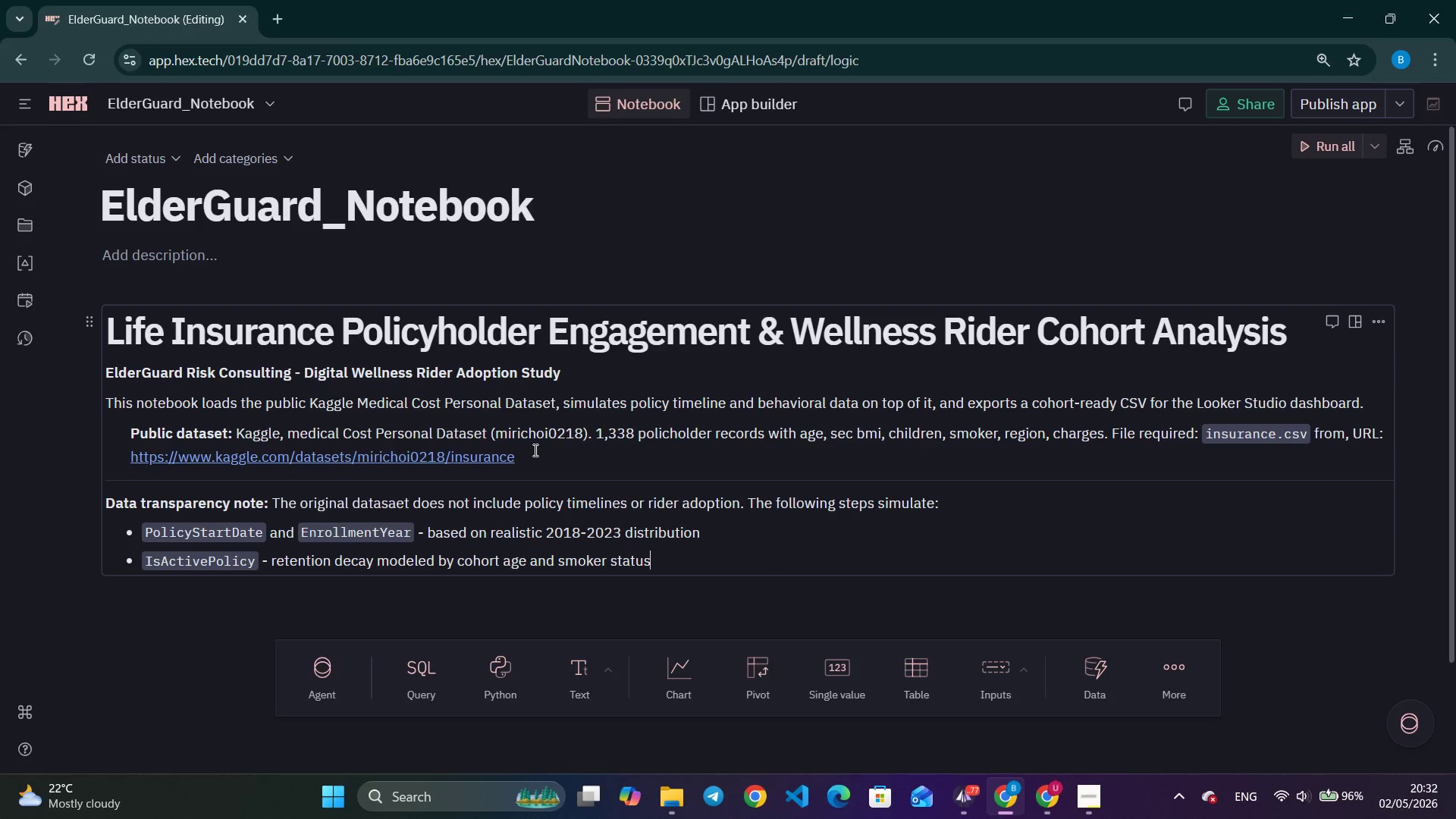 
key(Enter)
 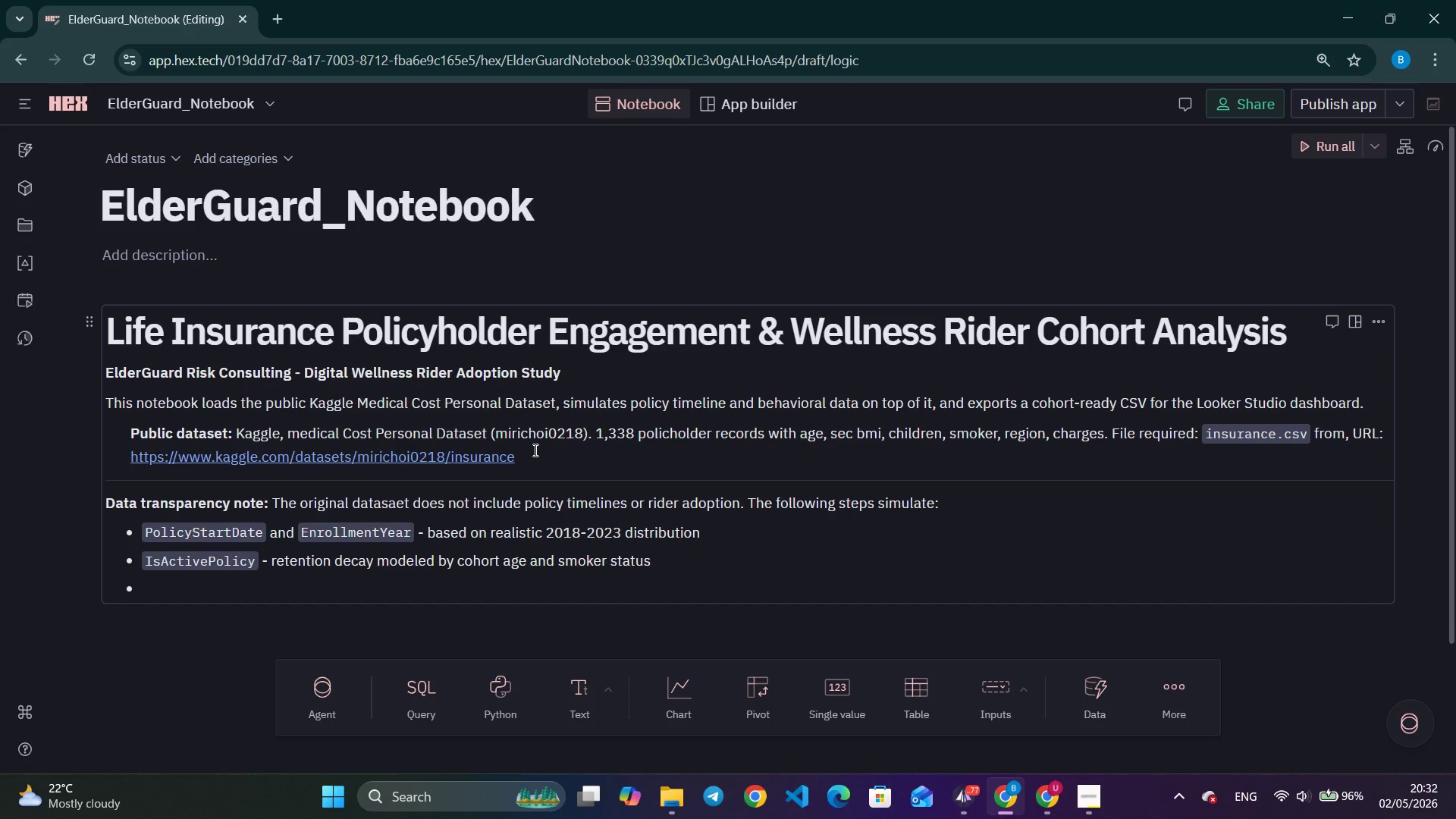 
type(`WellnessRiderAdopted`)
 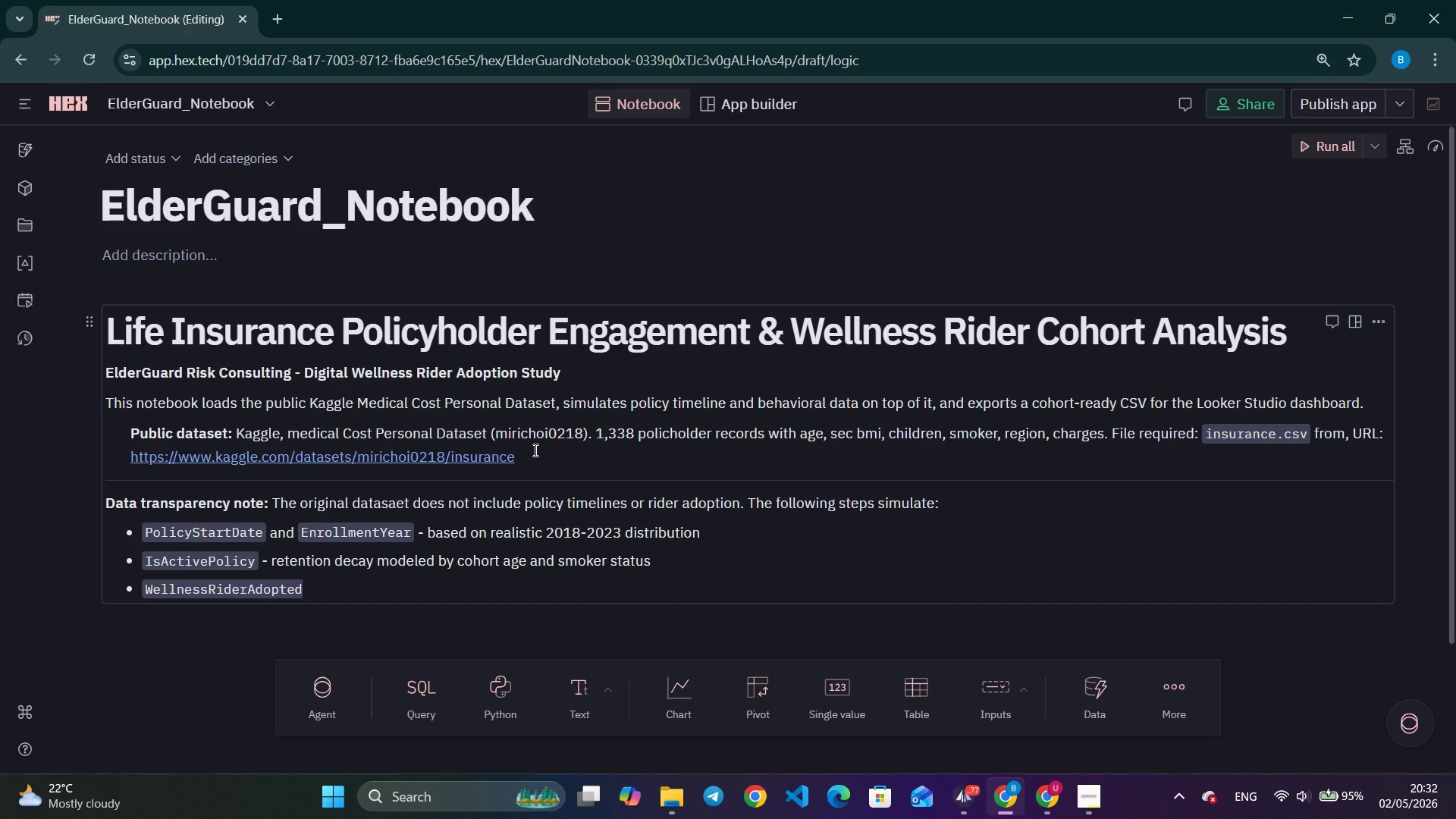 
type( - adp)
key(Backspace)
type(option probability driven by policyholder age, smoker status, and enrollment cohort)
 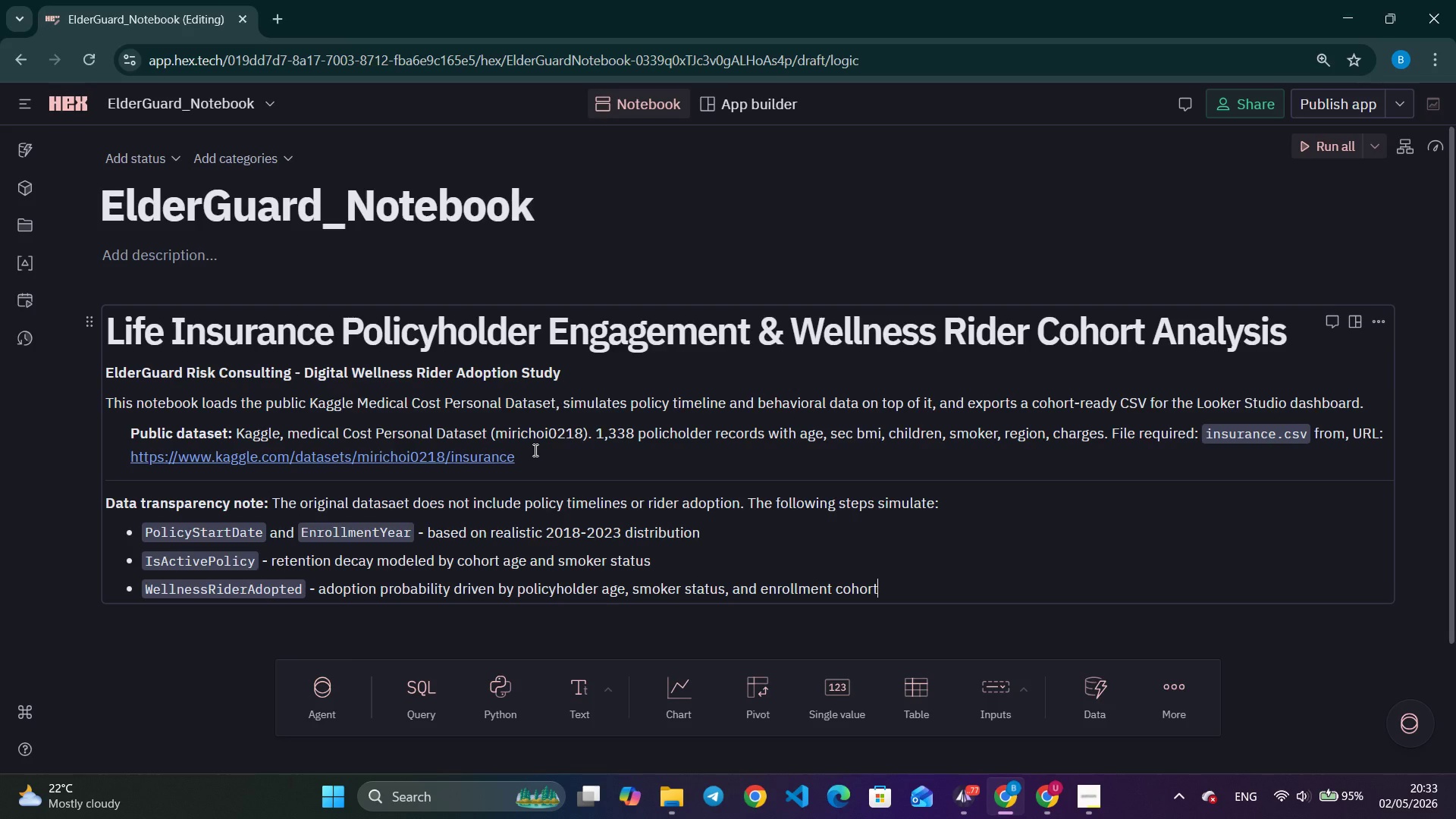 
key(Enter)
 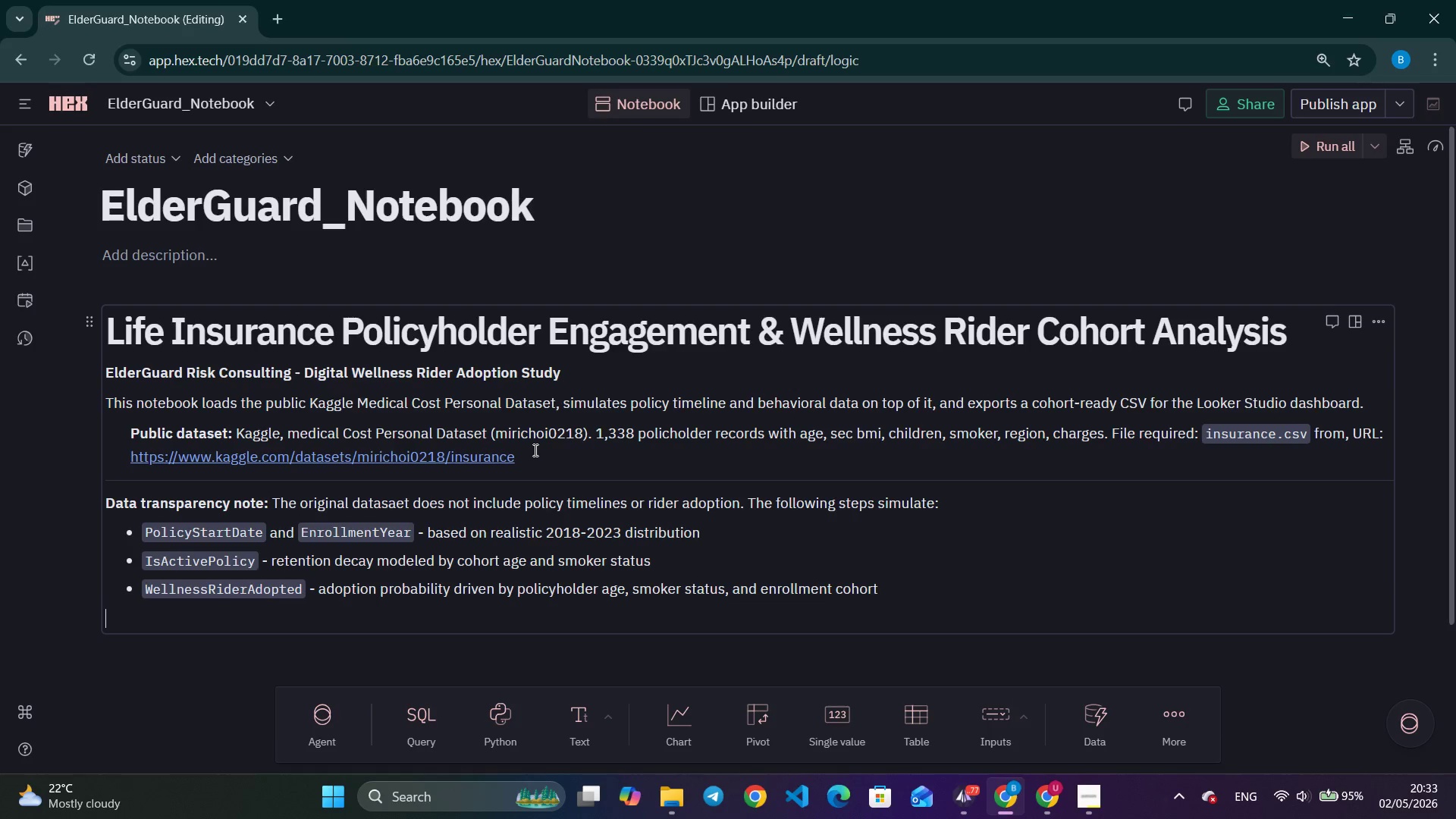 
key(Backspace)
type(All base demographis)
key(Backspace)
type(c fields (ad)
key(Backspace)
type(ge, bmi, smoker, regin)
key(Backspace)
type(on, changes) come directly from the real Kaggle dataset.)
 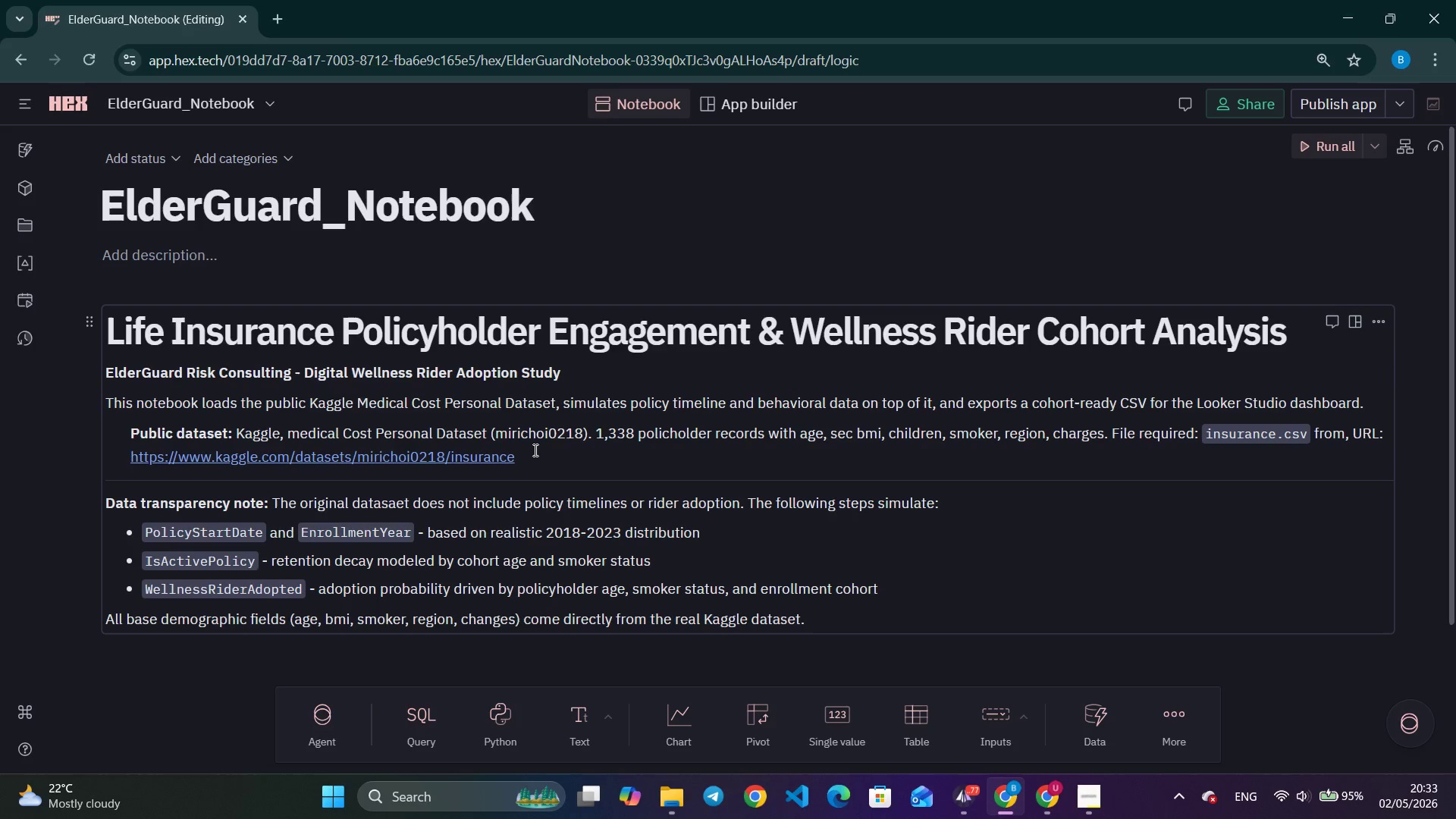 
wait(7.12)
 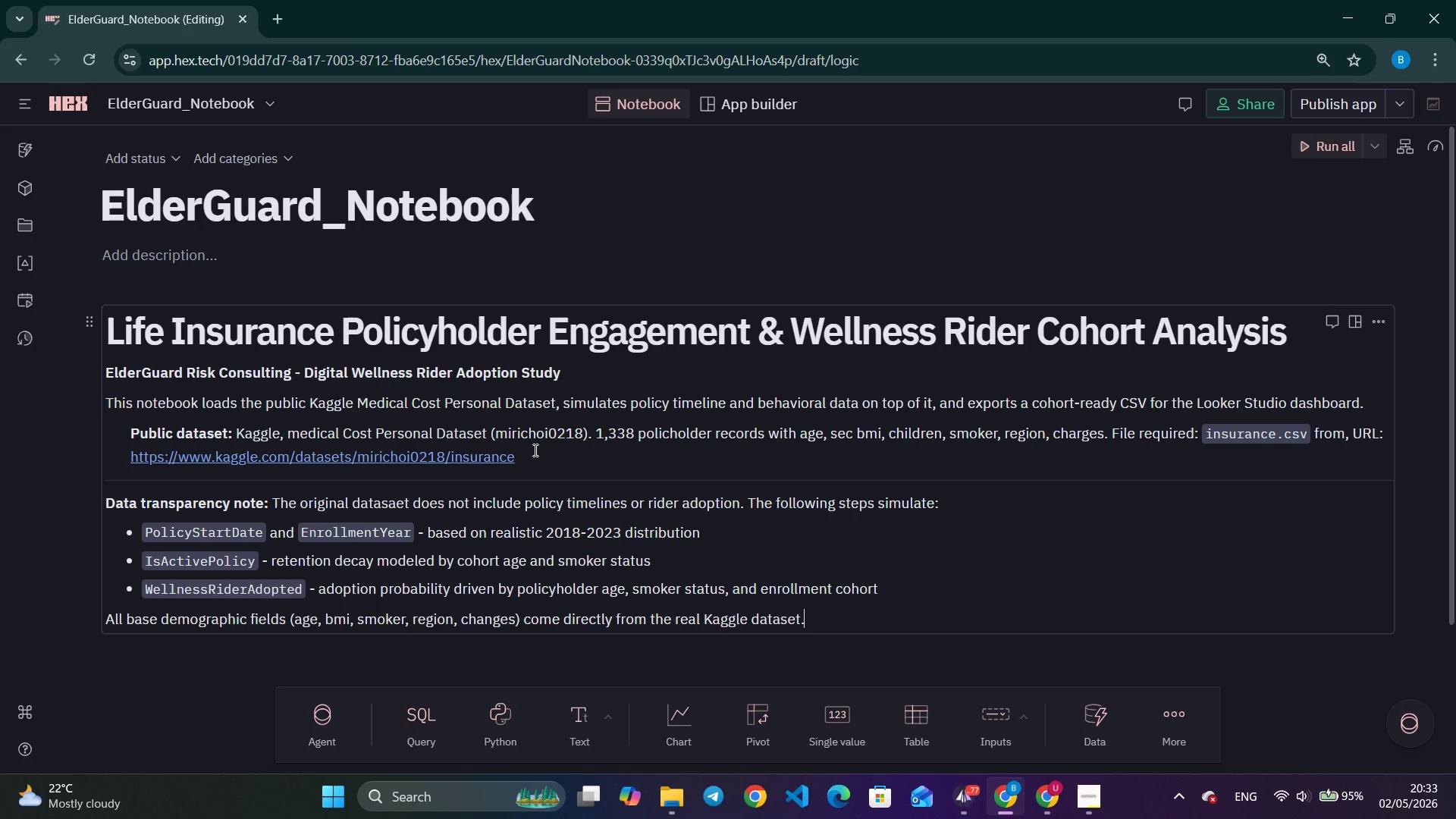 
left_click([971, 795])
 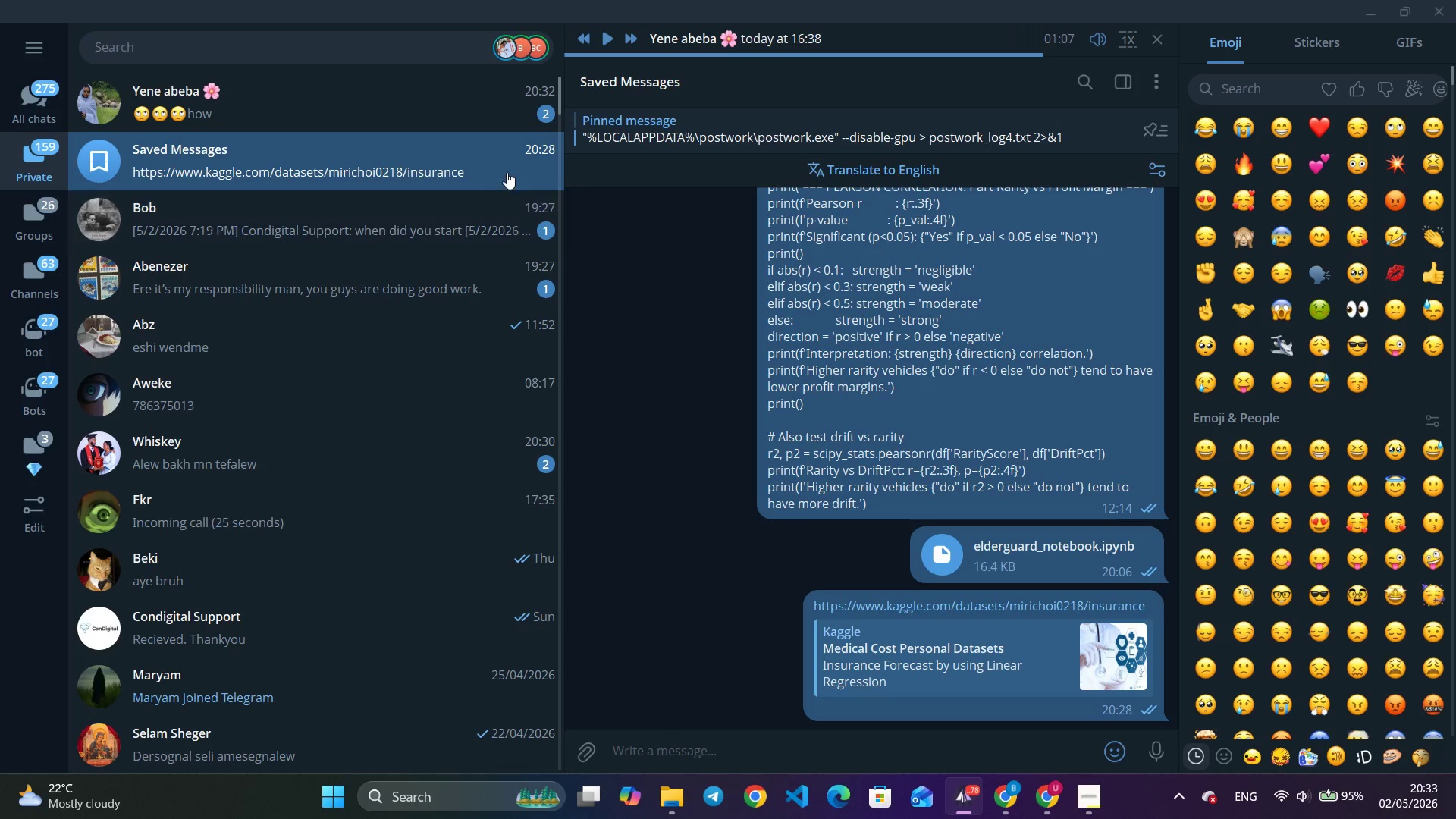 
left_click([516, 124])
 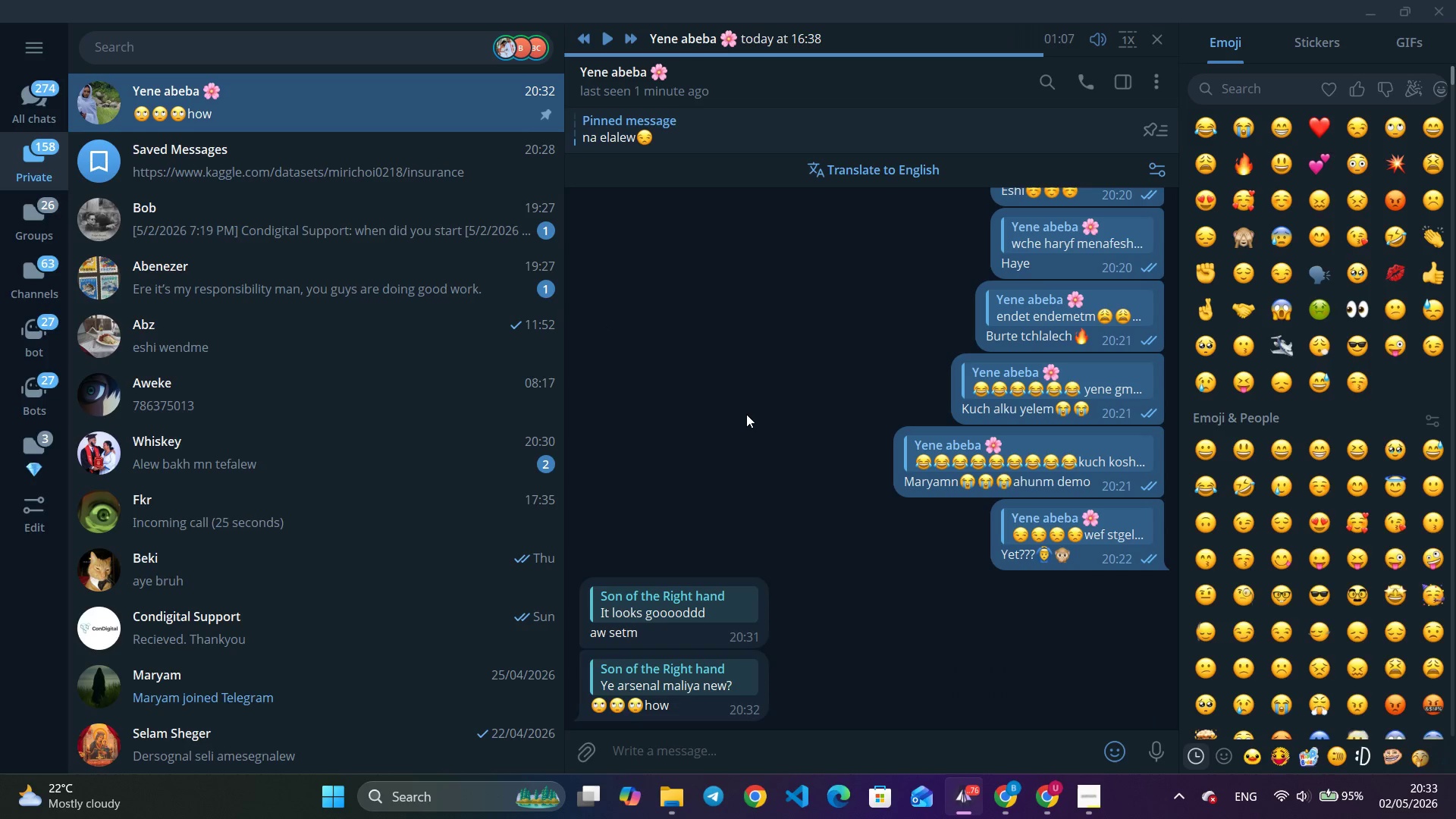 
wait(6.84)
 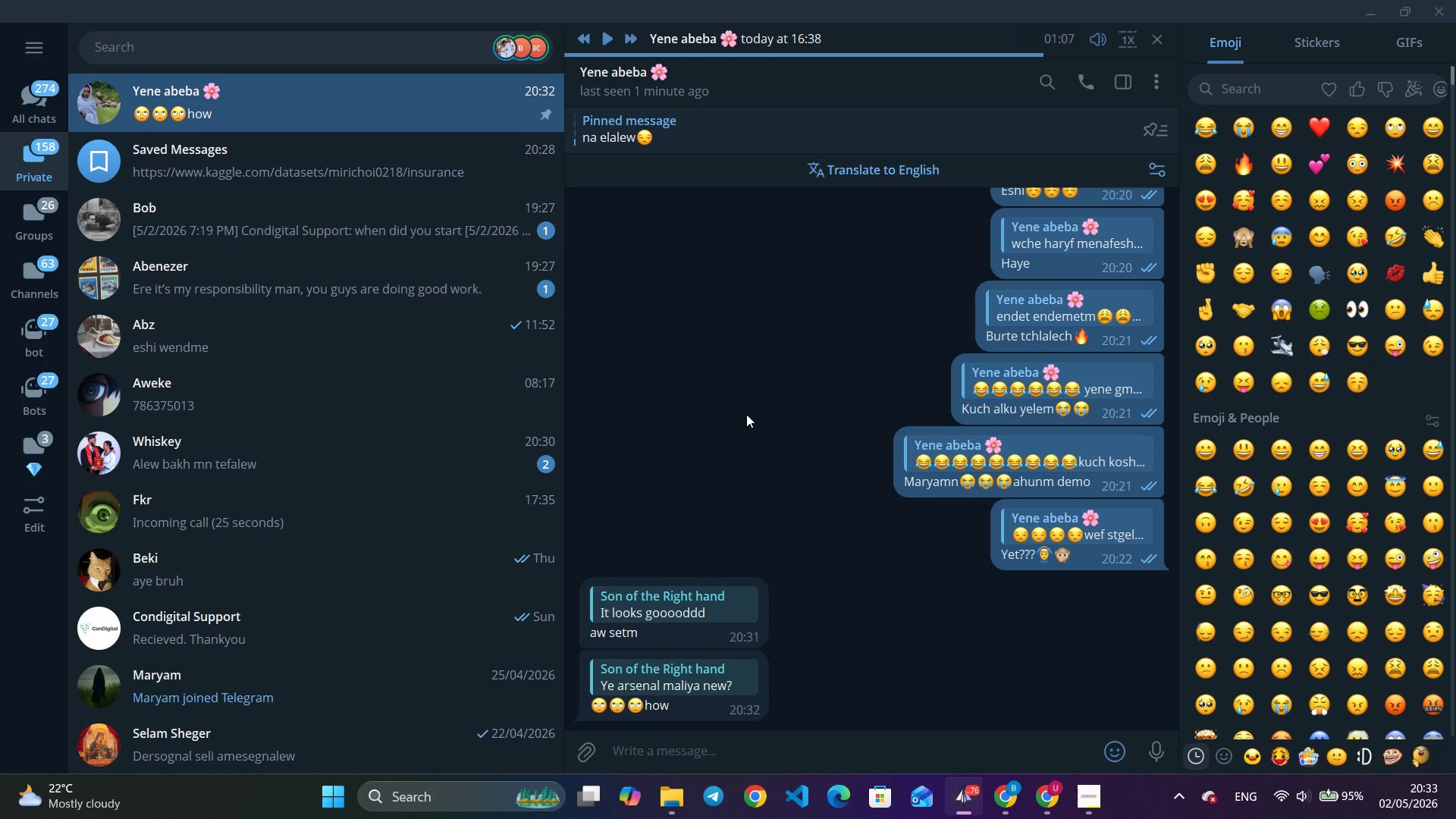 
left_click([715, 673])
 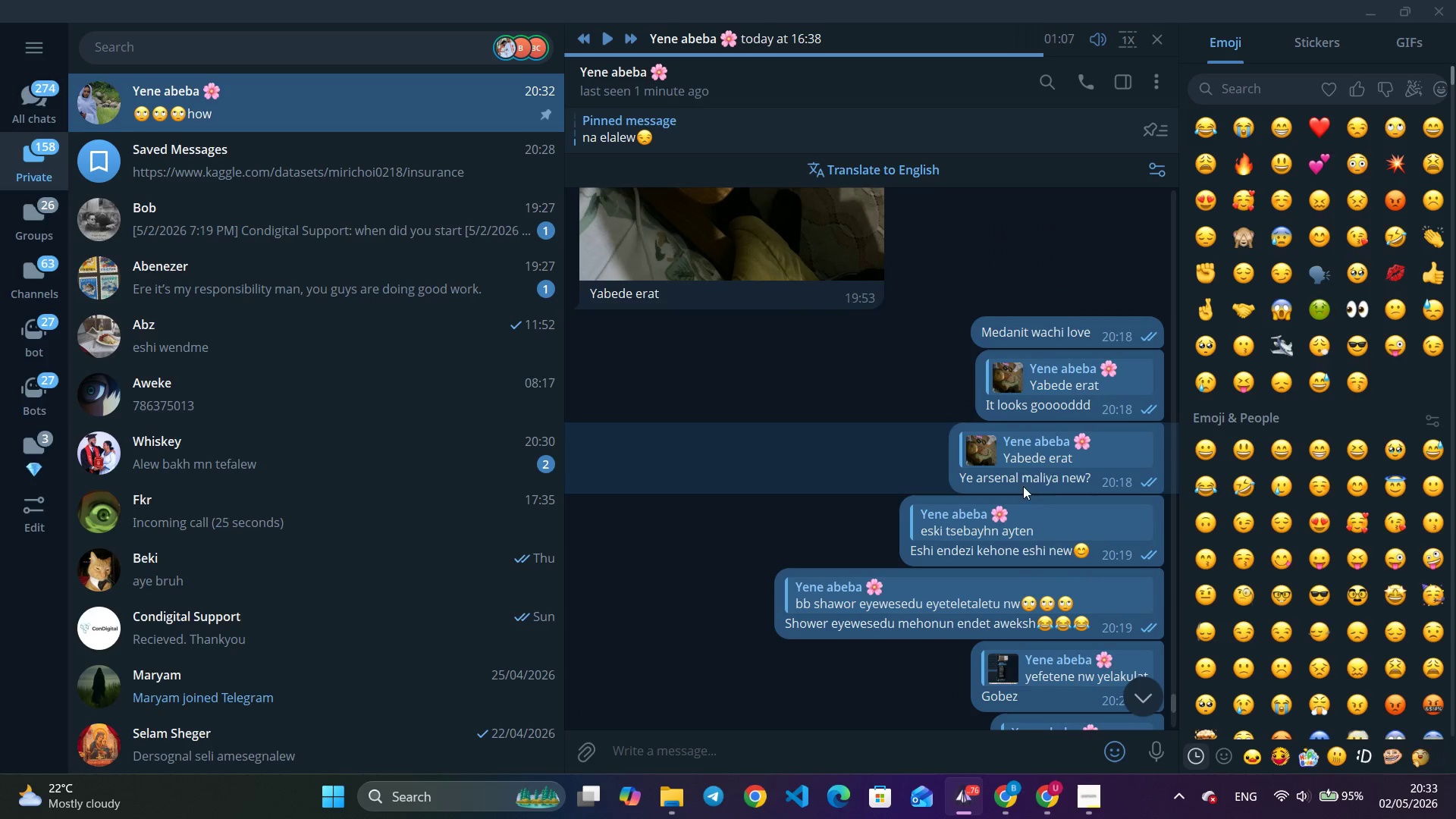 
left_click([1031, 459])
 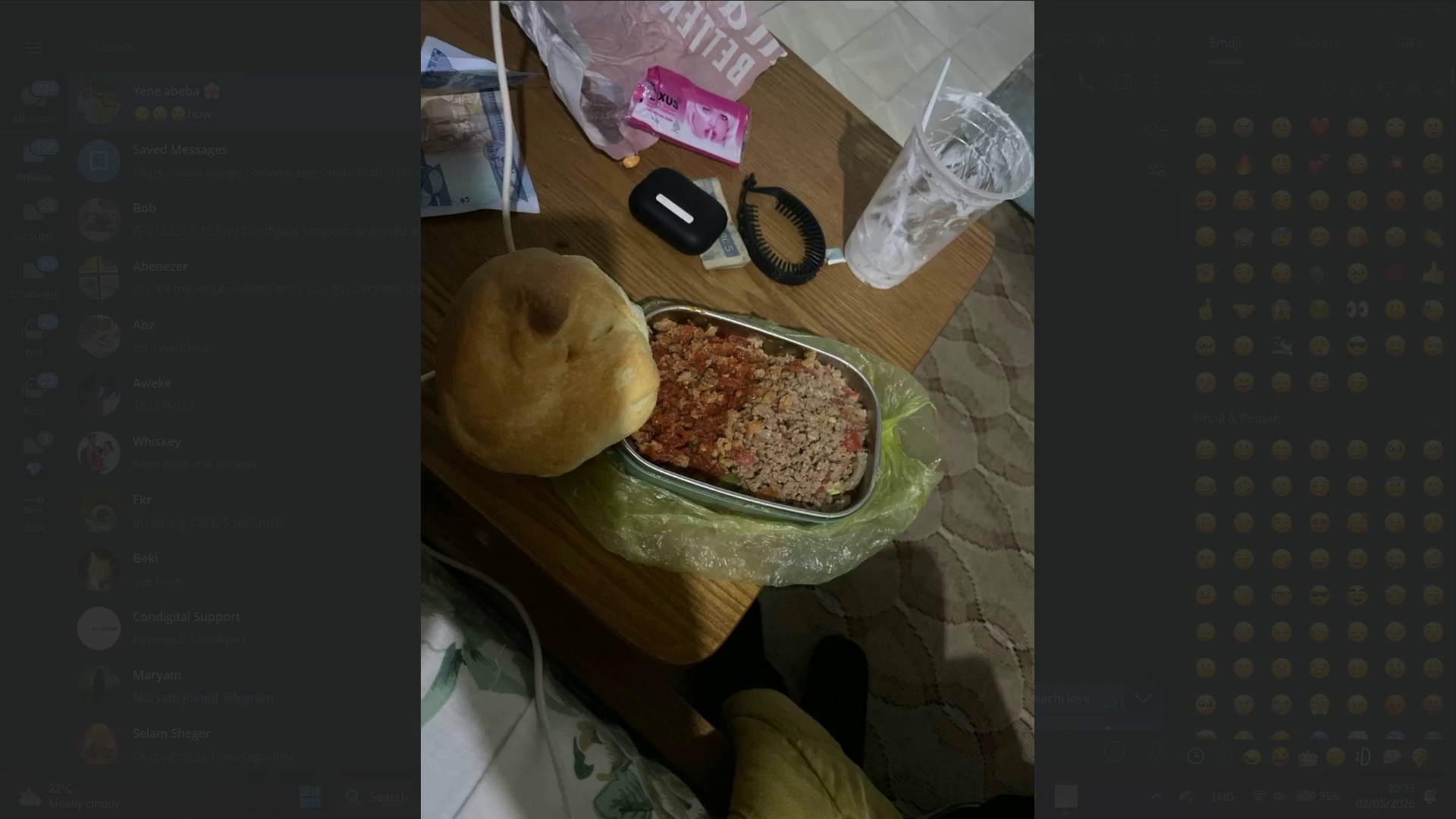 
wait(7.16)
 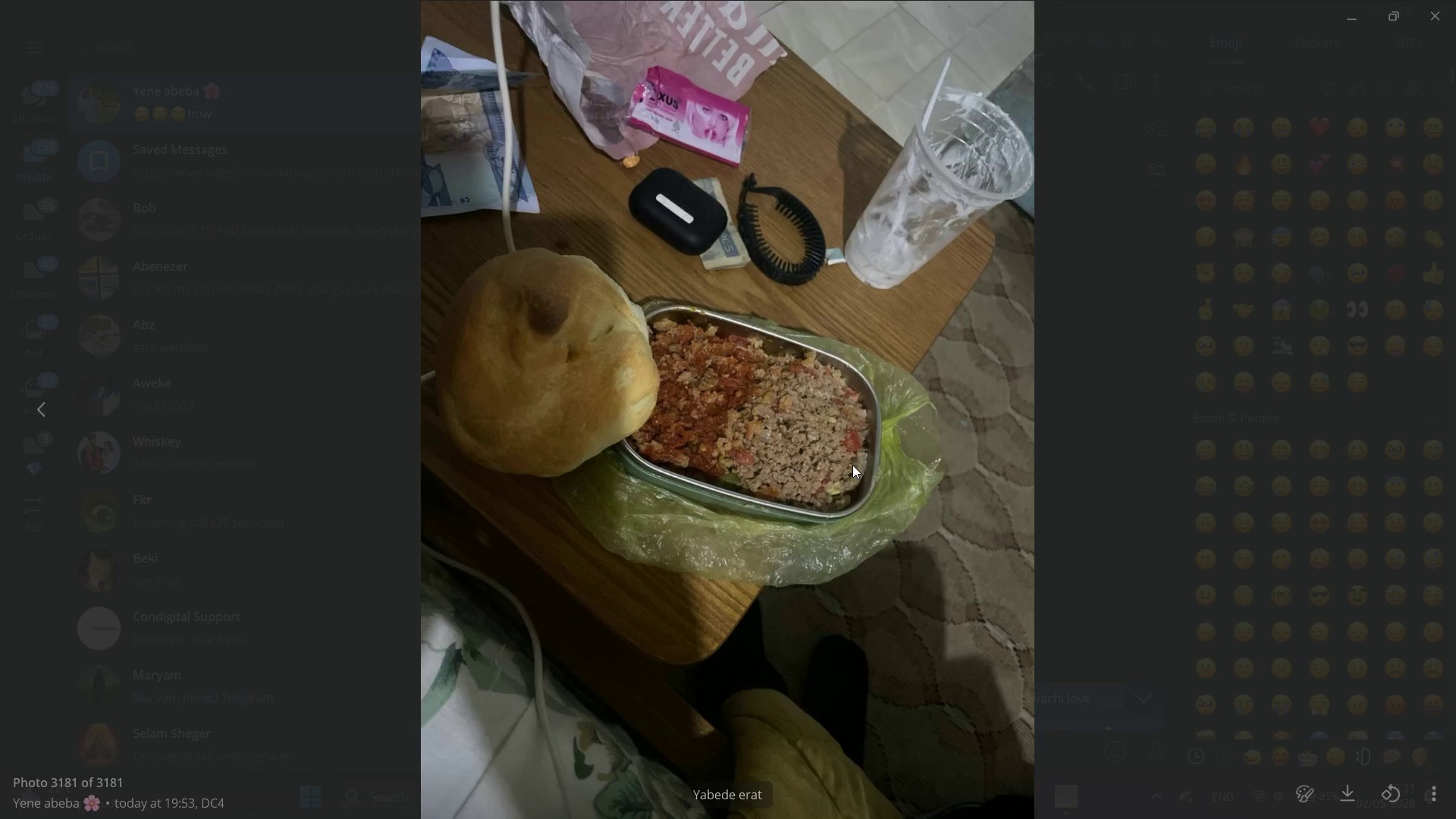 
left_click([1180, 455])
 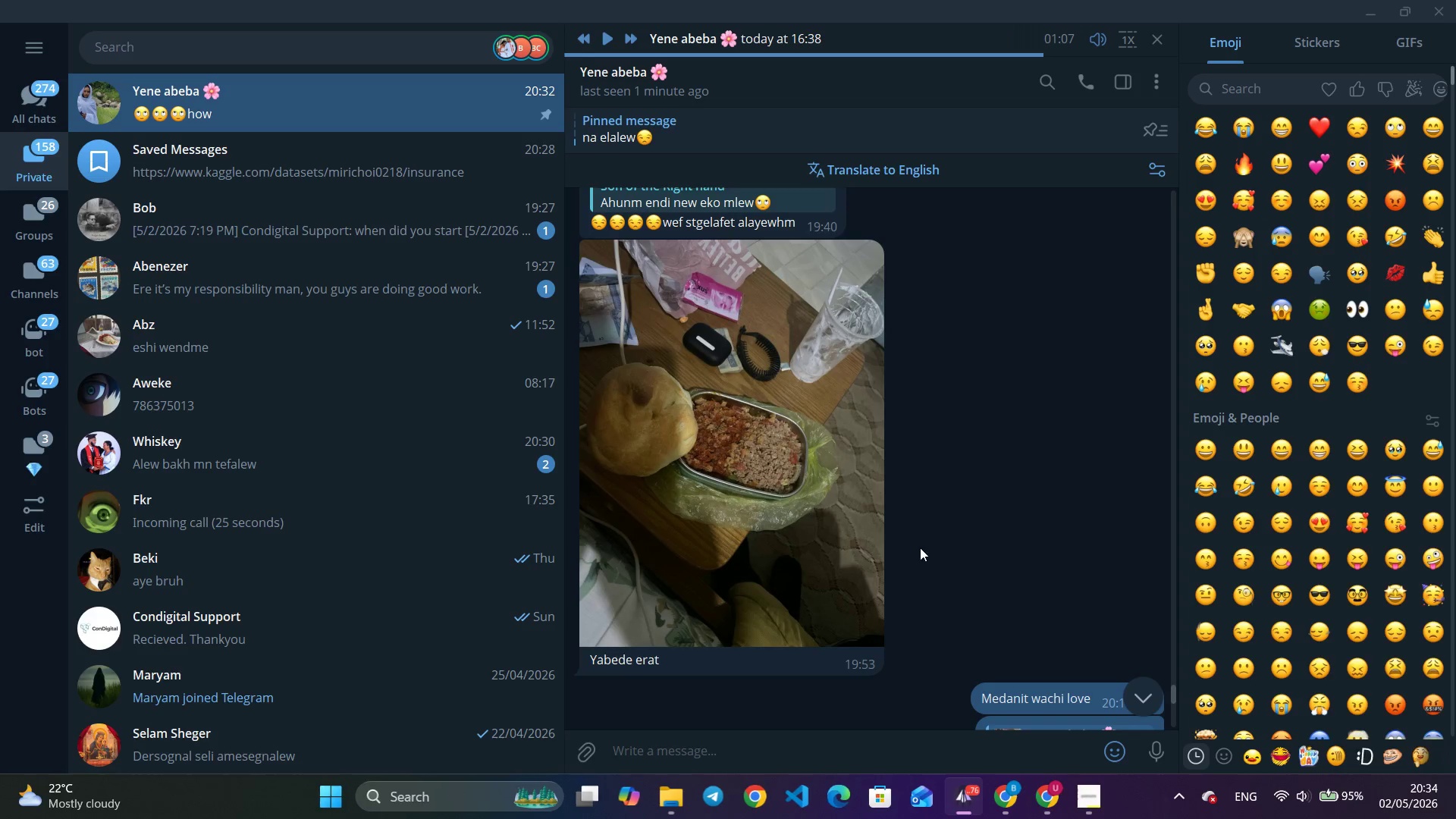 
scroll: coordinate [912, 550], scroll_direction: down, amount: 7.0
 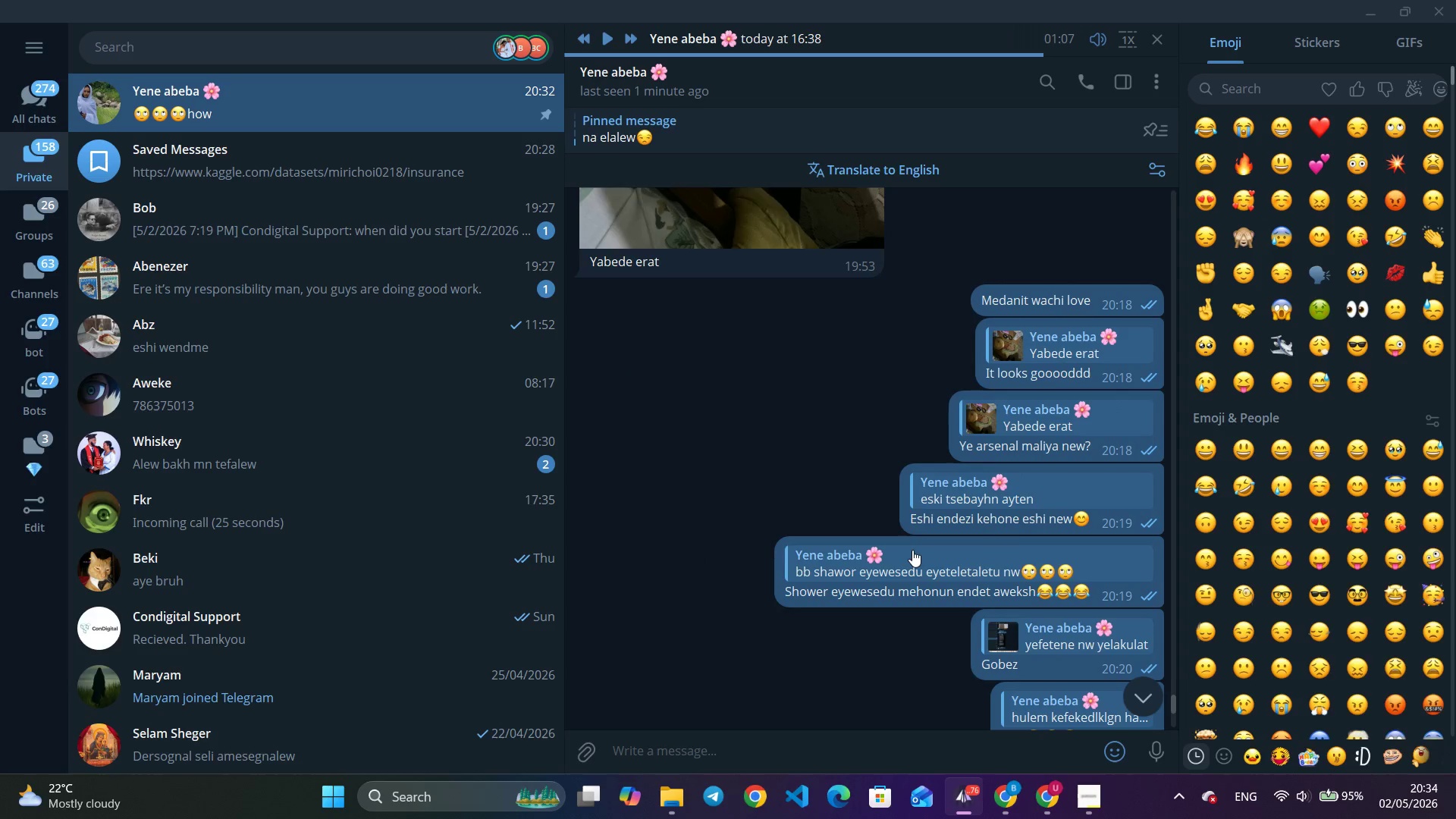 
scroll: coordinate [912, 550], scroll_direction: up, amount: 7.0
 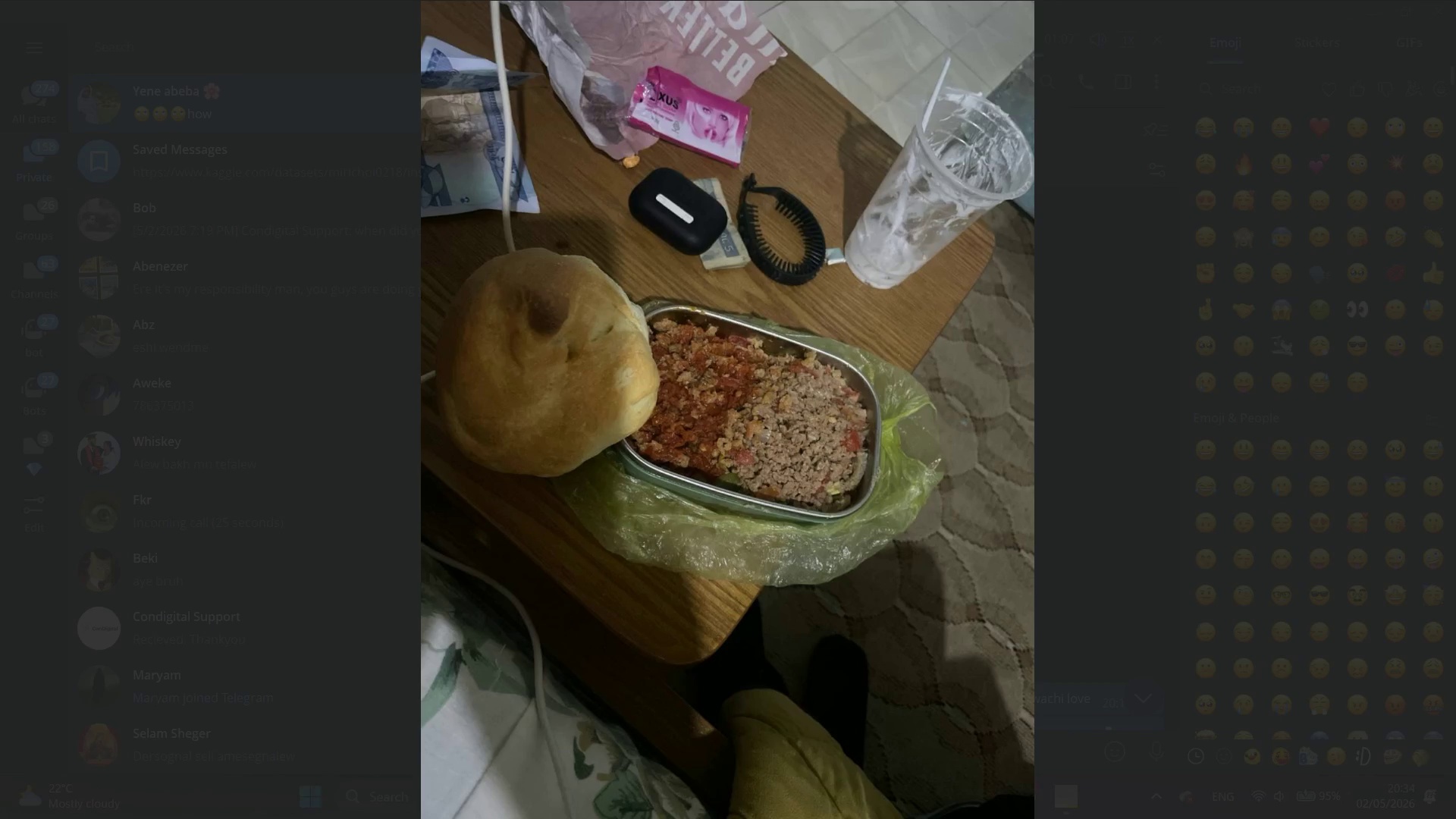 
wait(8.07)
 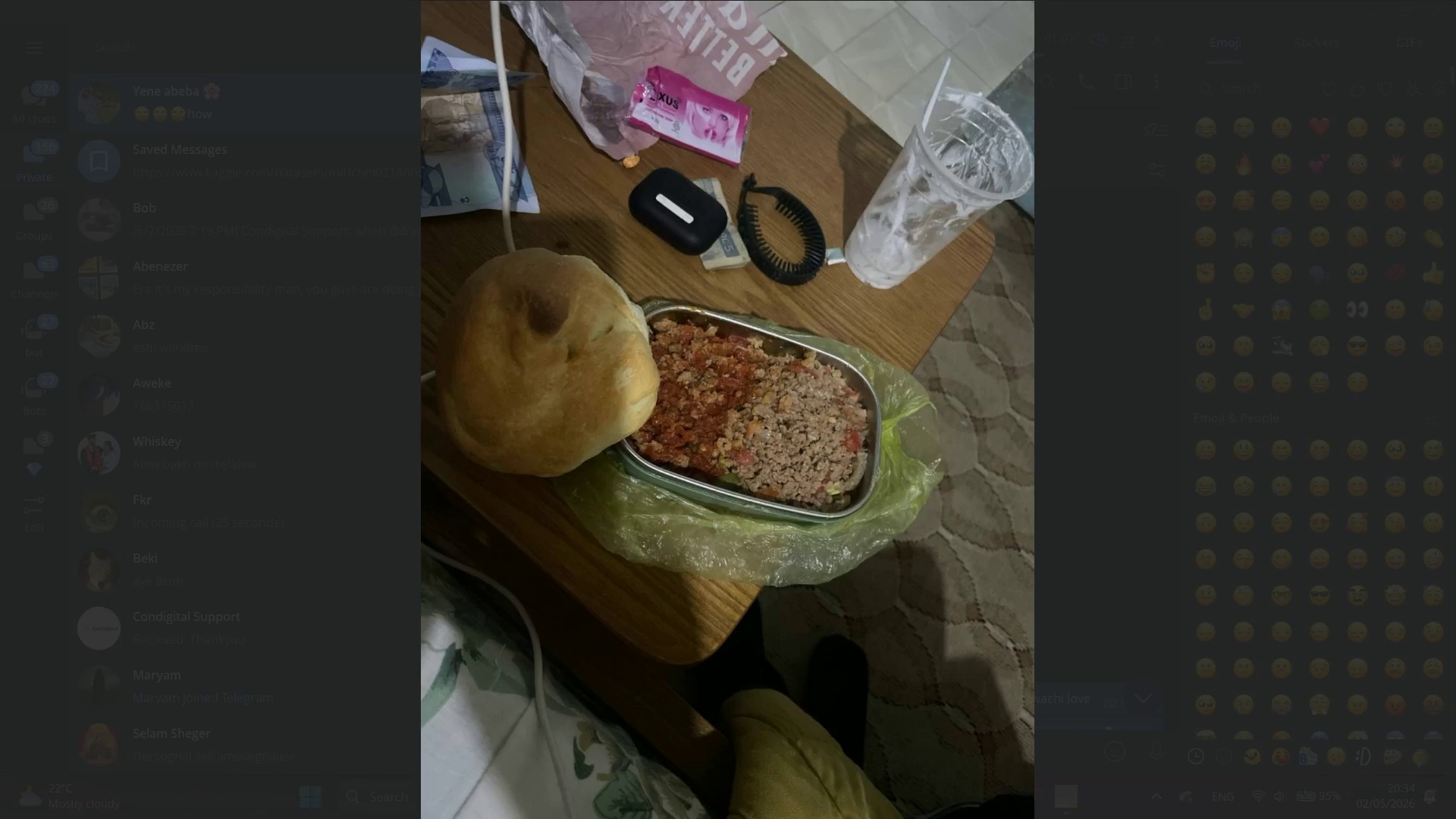 
key(Escape)